 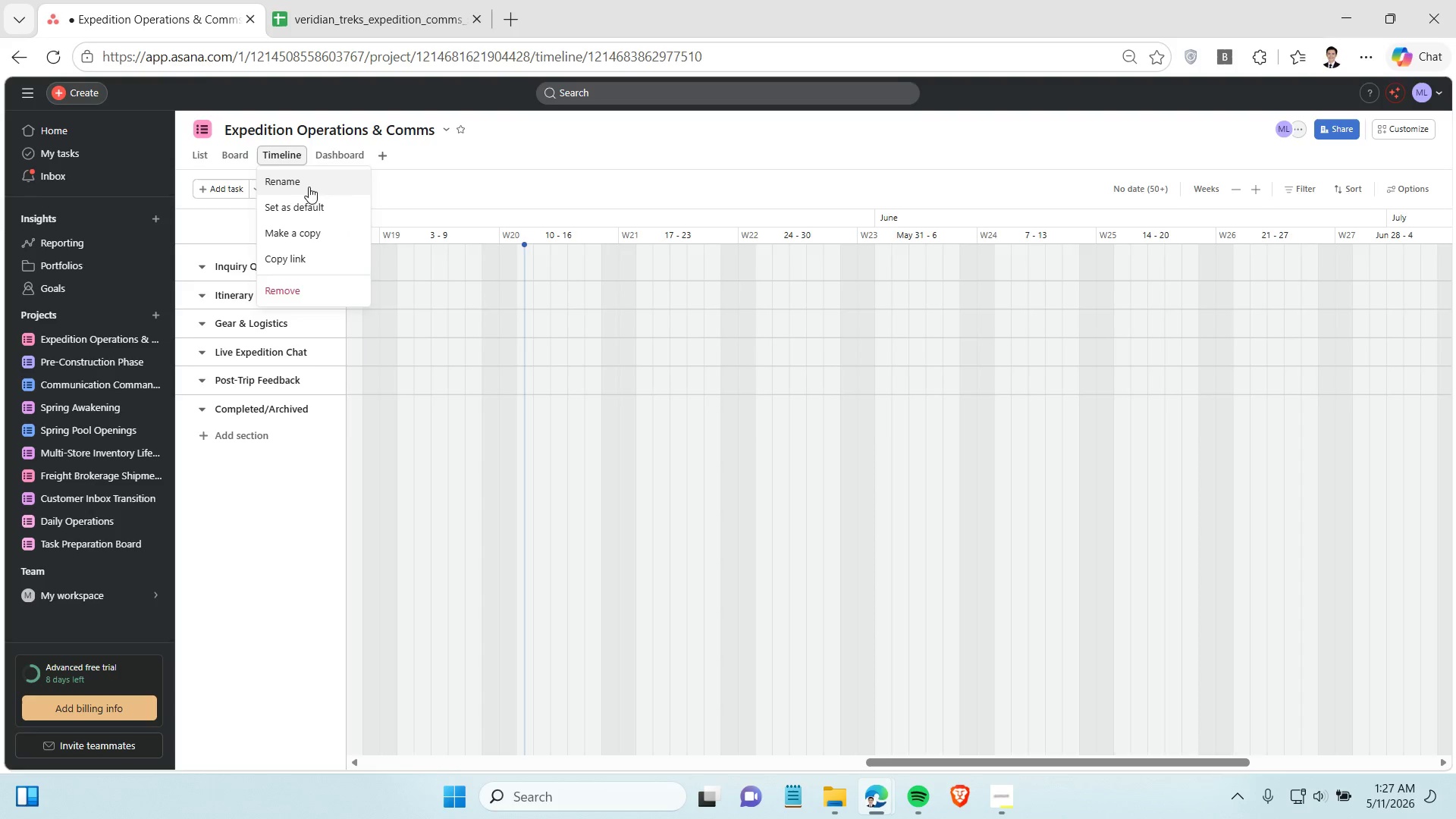 
left_click([302, 189])
 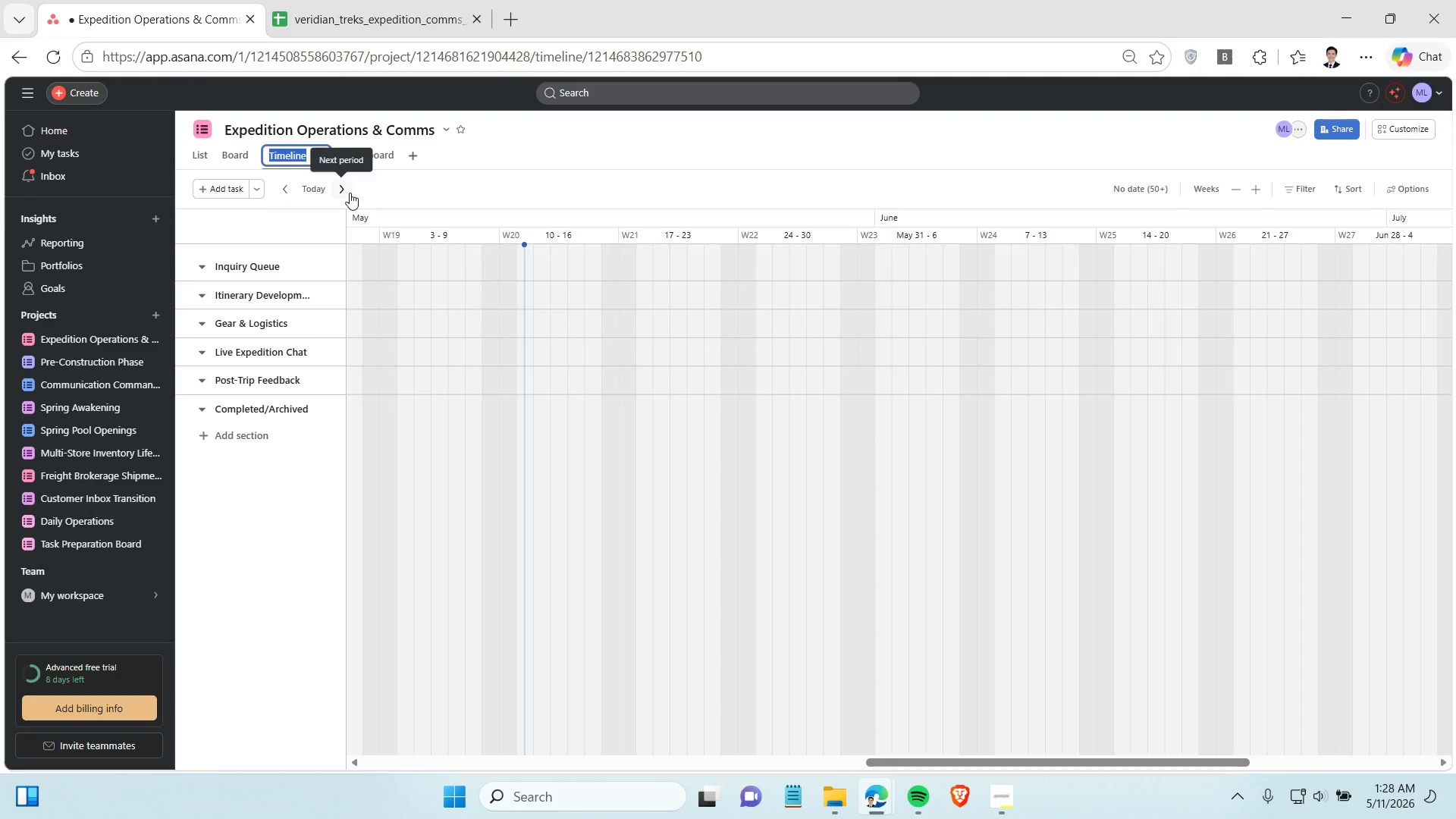 
type(Active Expedition Schedule)
 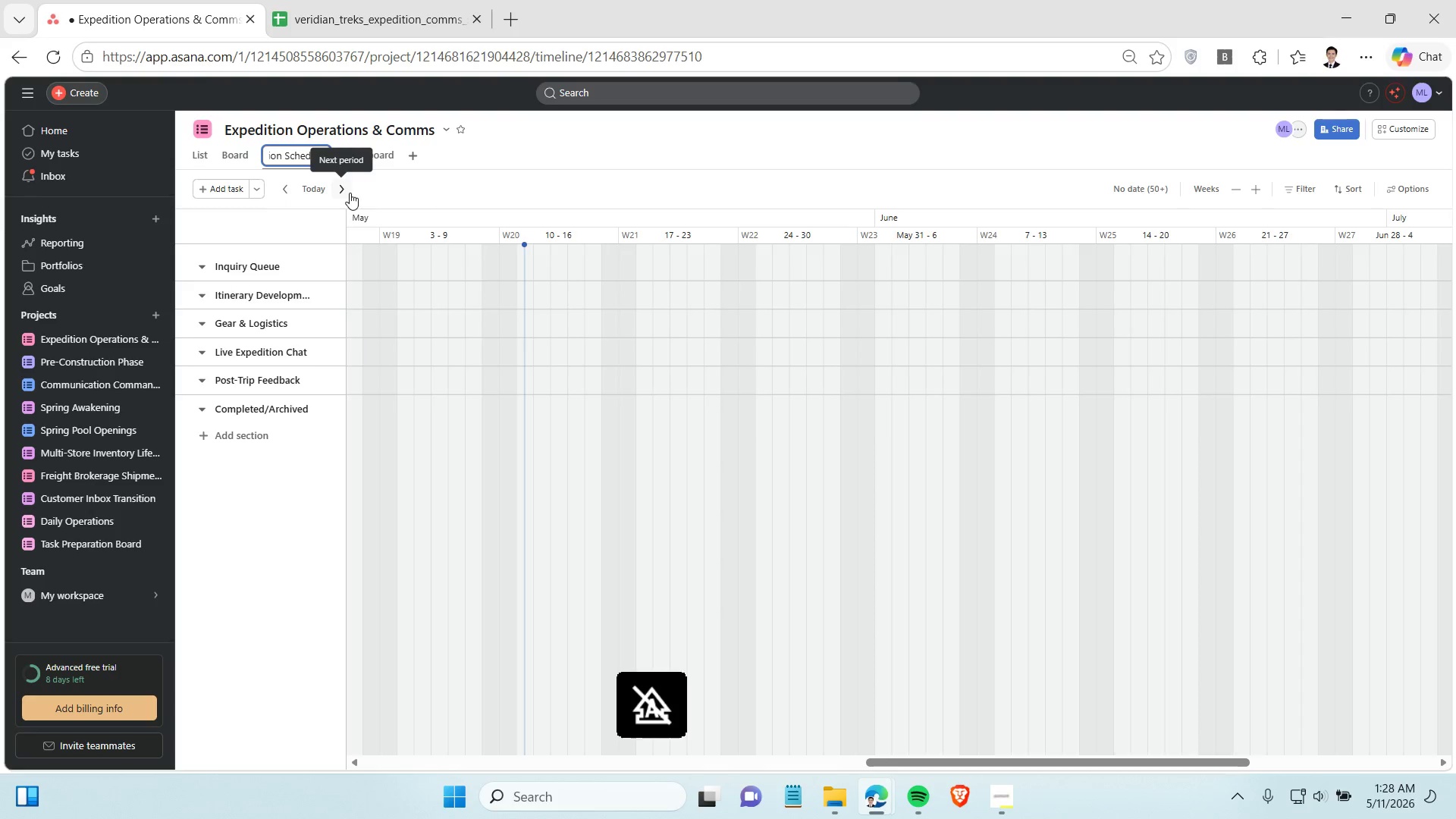 
key(Enter)
 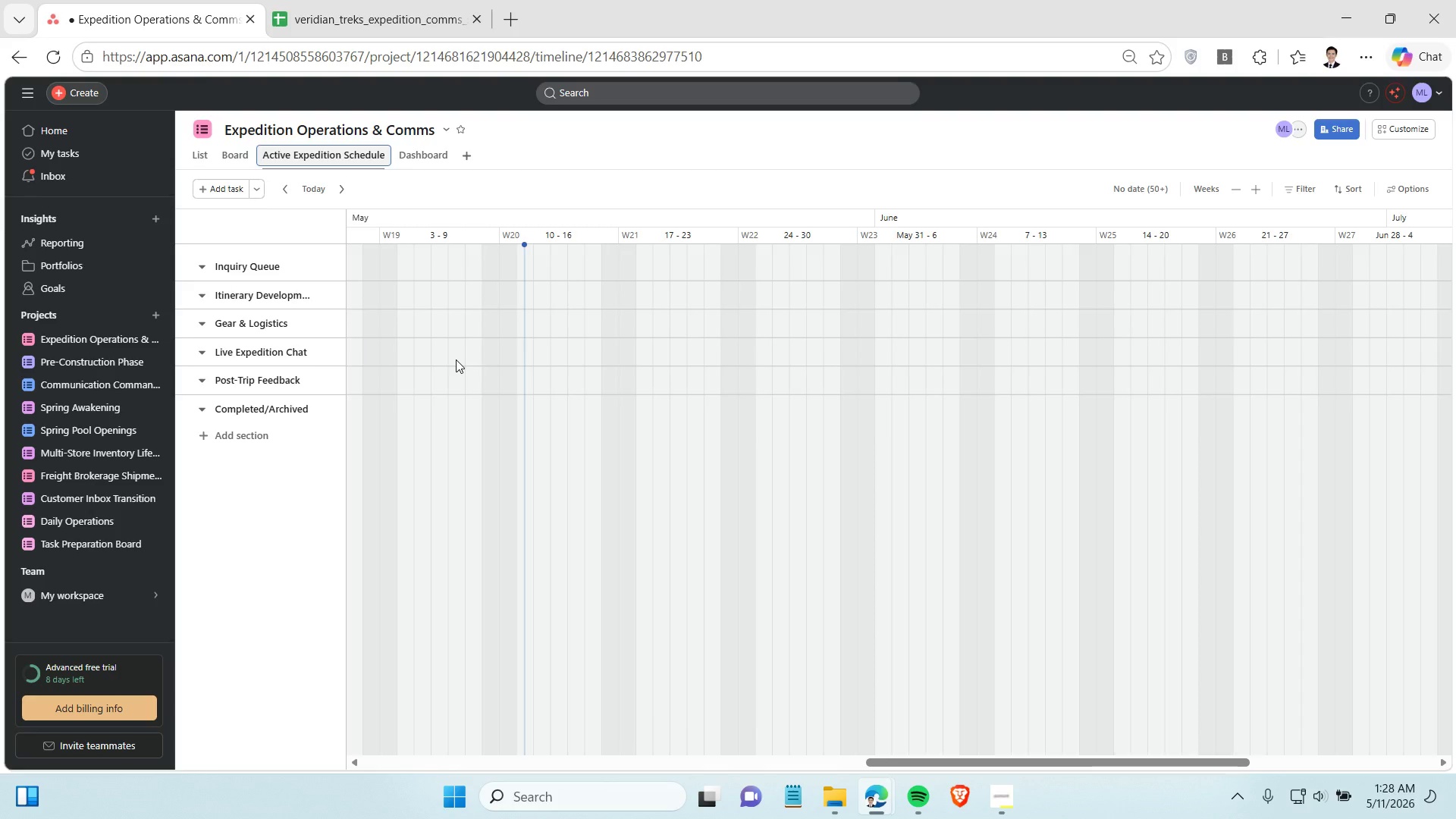 
wait(6.53)
 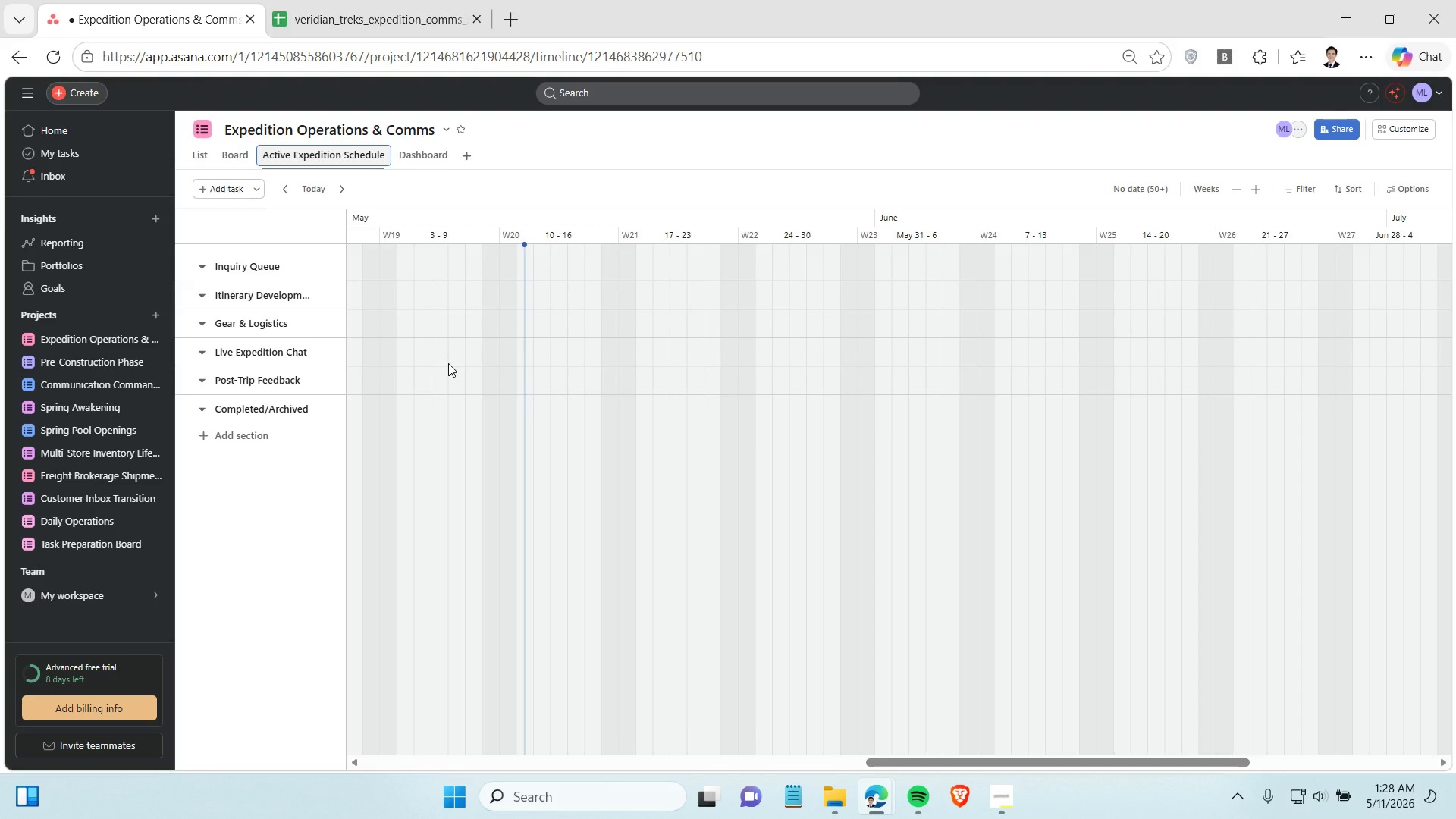 
mouse_move([366, 29])
 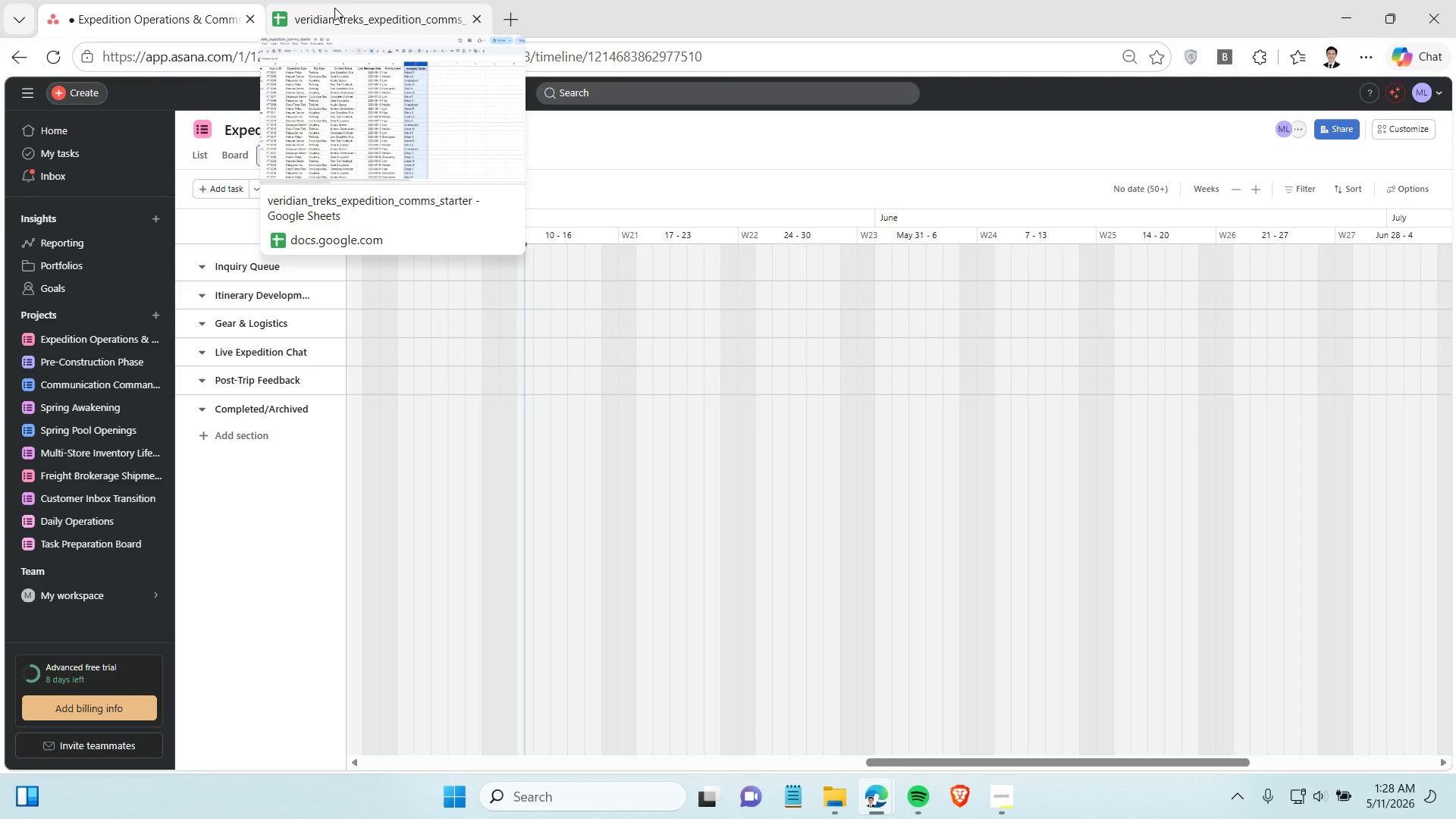 
left_click([334, 8])
 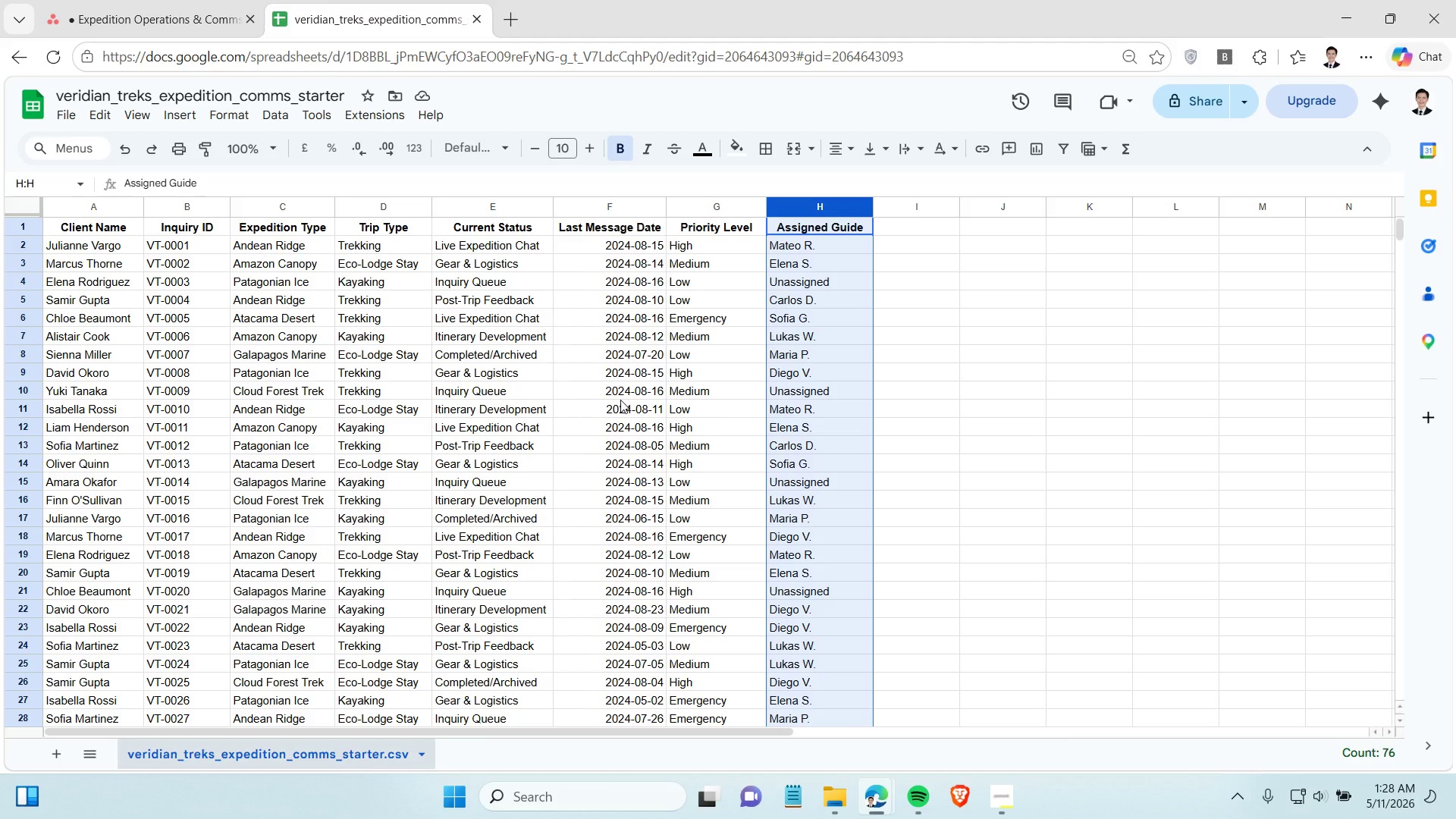 
wait(10.72)
 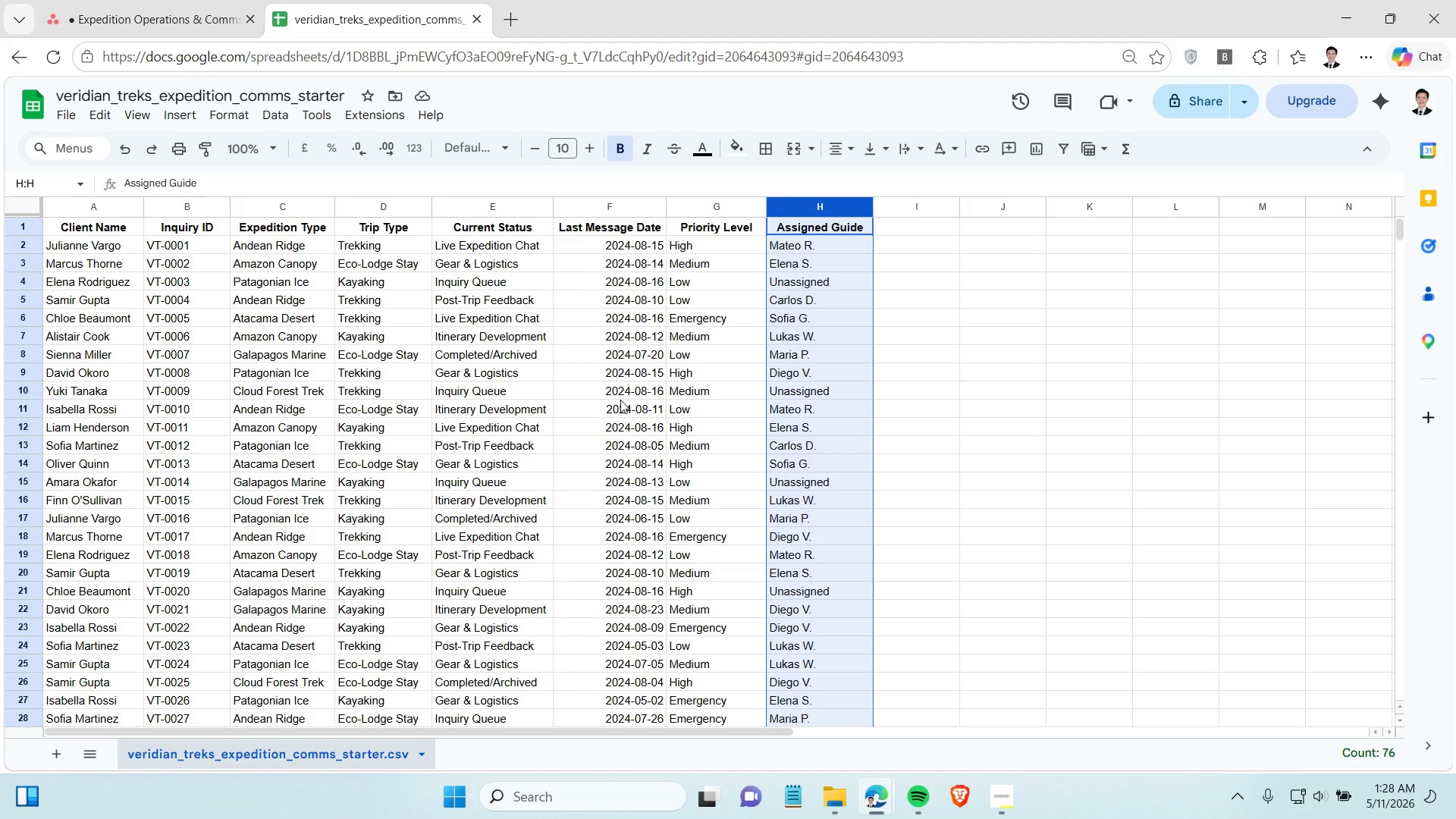 
left_click([185, 16])
 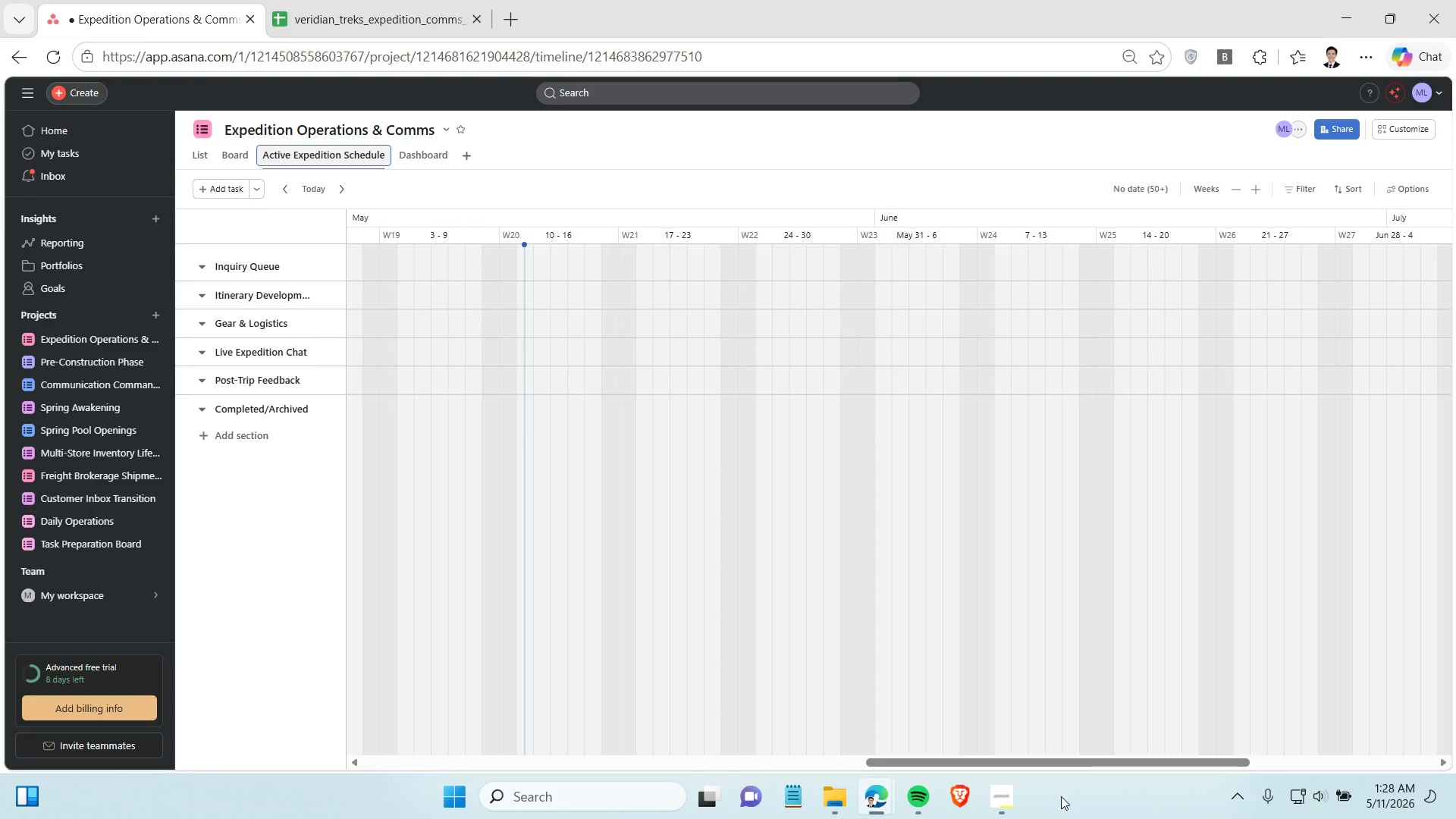 
left_click([1016, 799])